 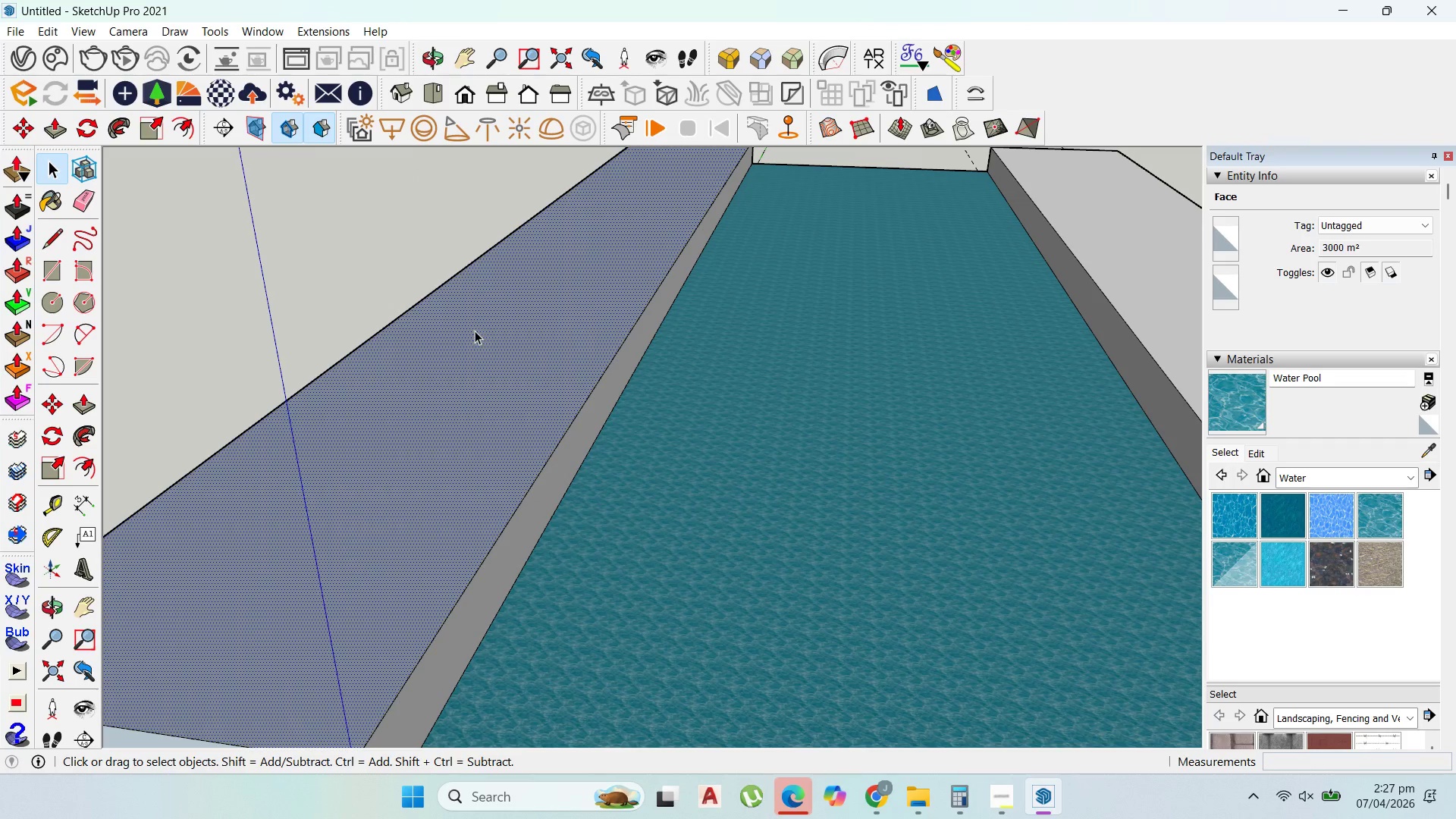 
left_click([479, 331])
 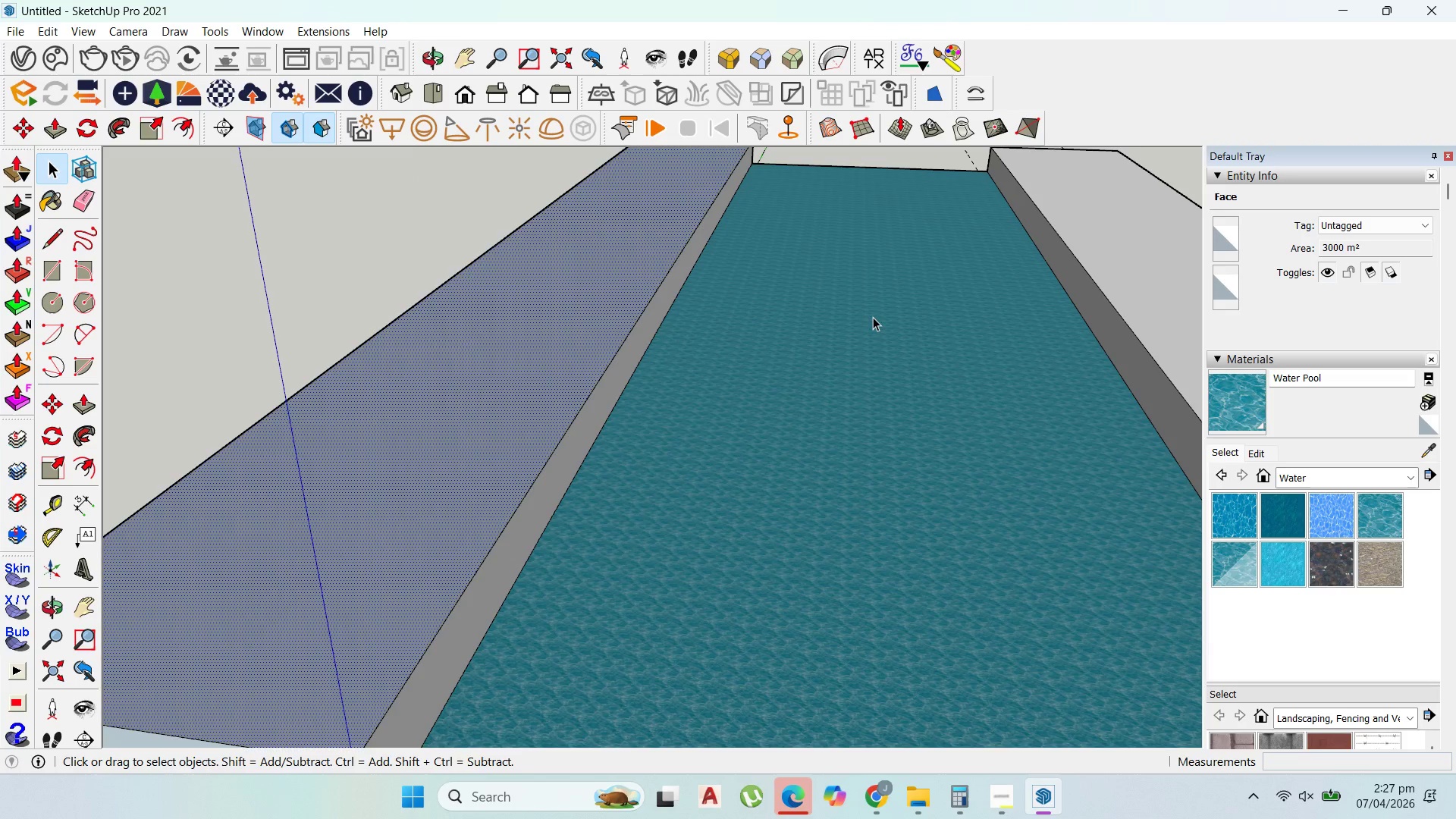 
scroll: coordinate [861, 410], scroll_direction: down, amount: 6.0
 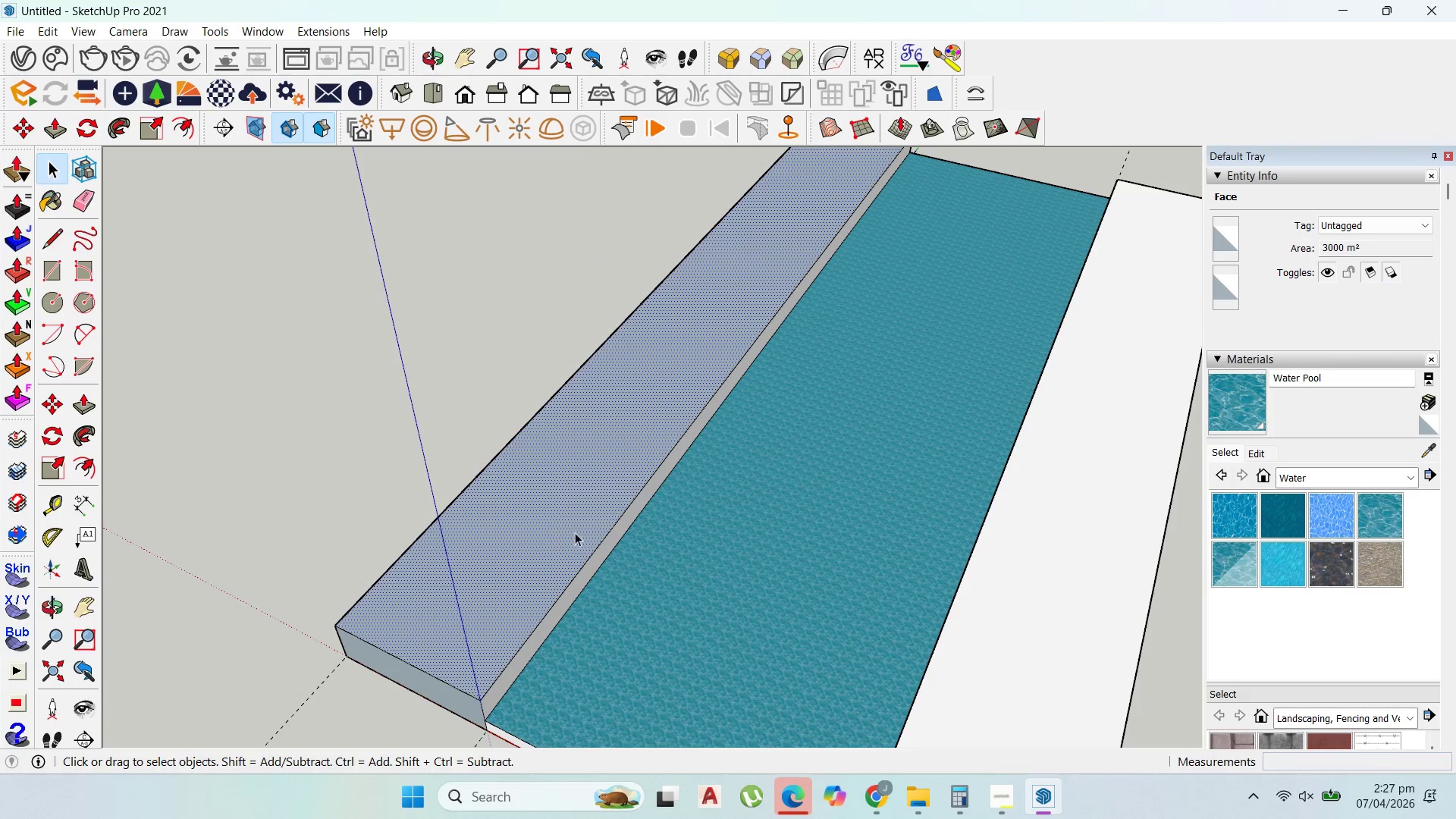 
scroll: coordinate [541, 628], scroll_direction: up, amount: 1.0
 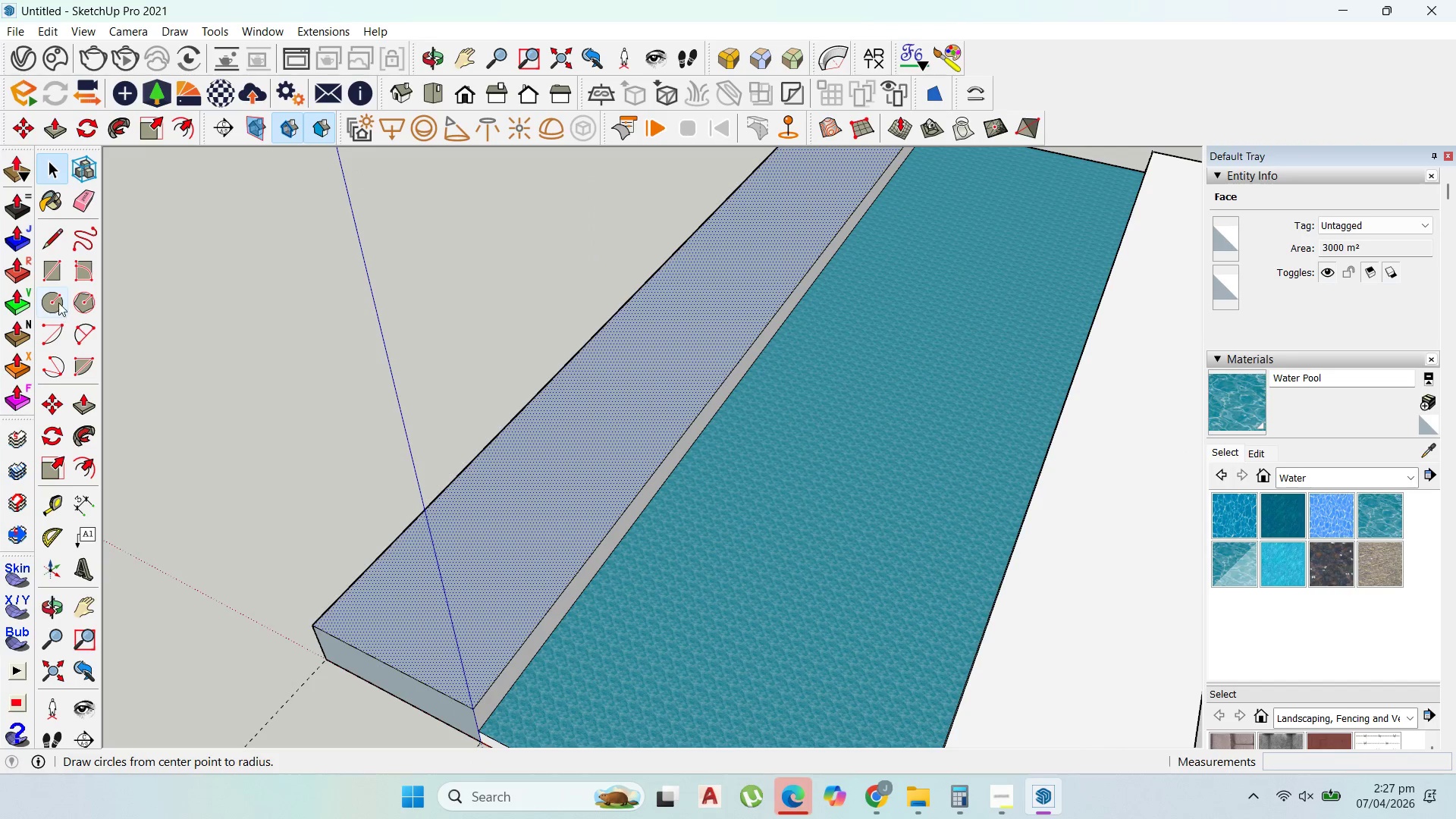 
left_click([57, 243])
 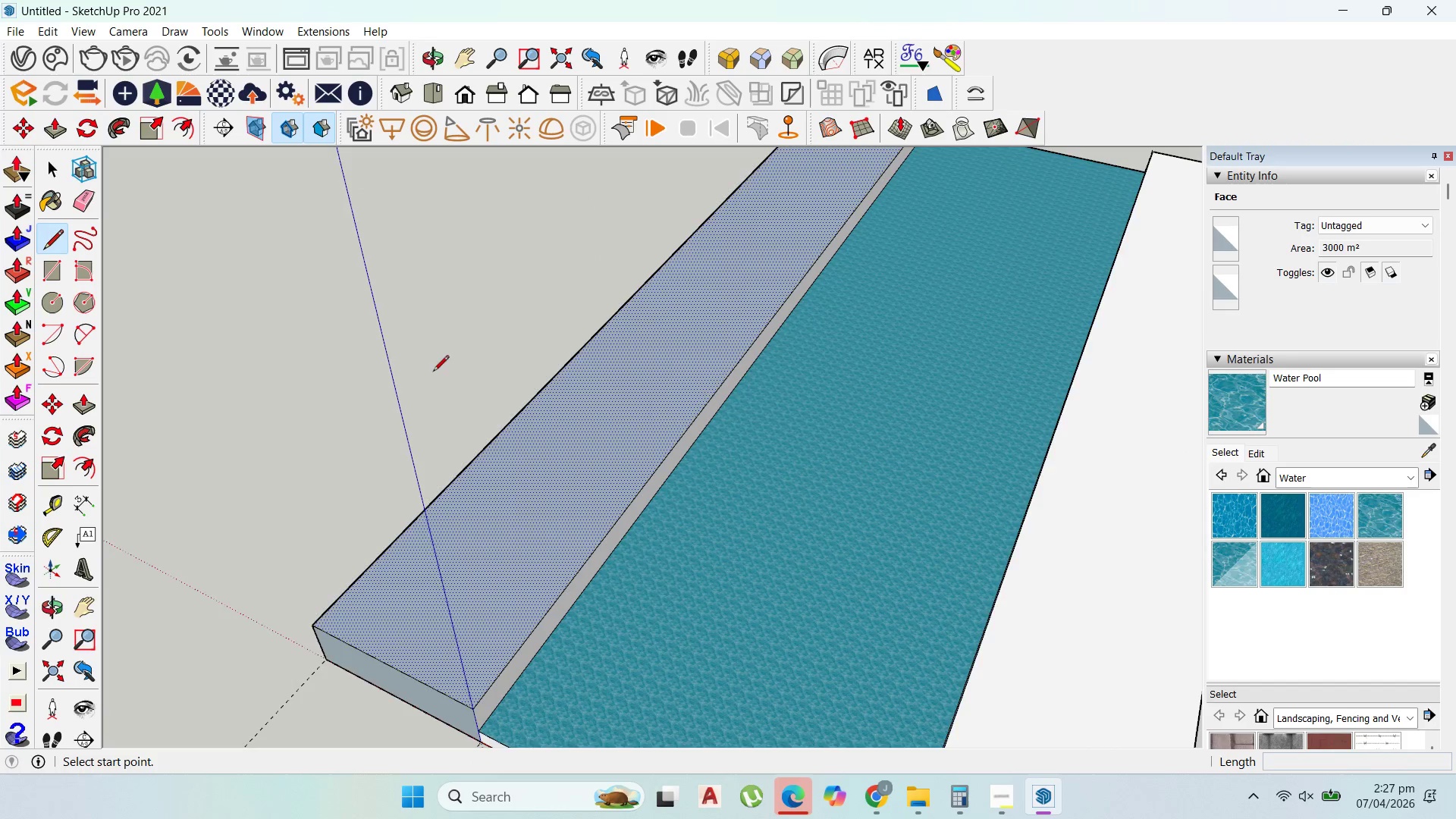 
scroll: coordinate [560, 621], scroll_direction: down, amount: 1.0
 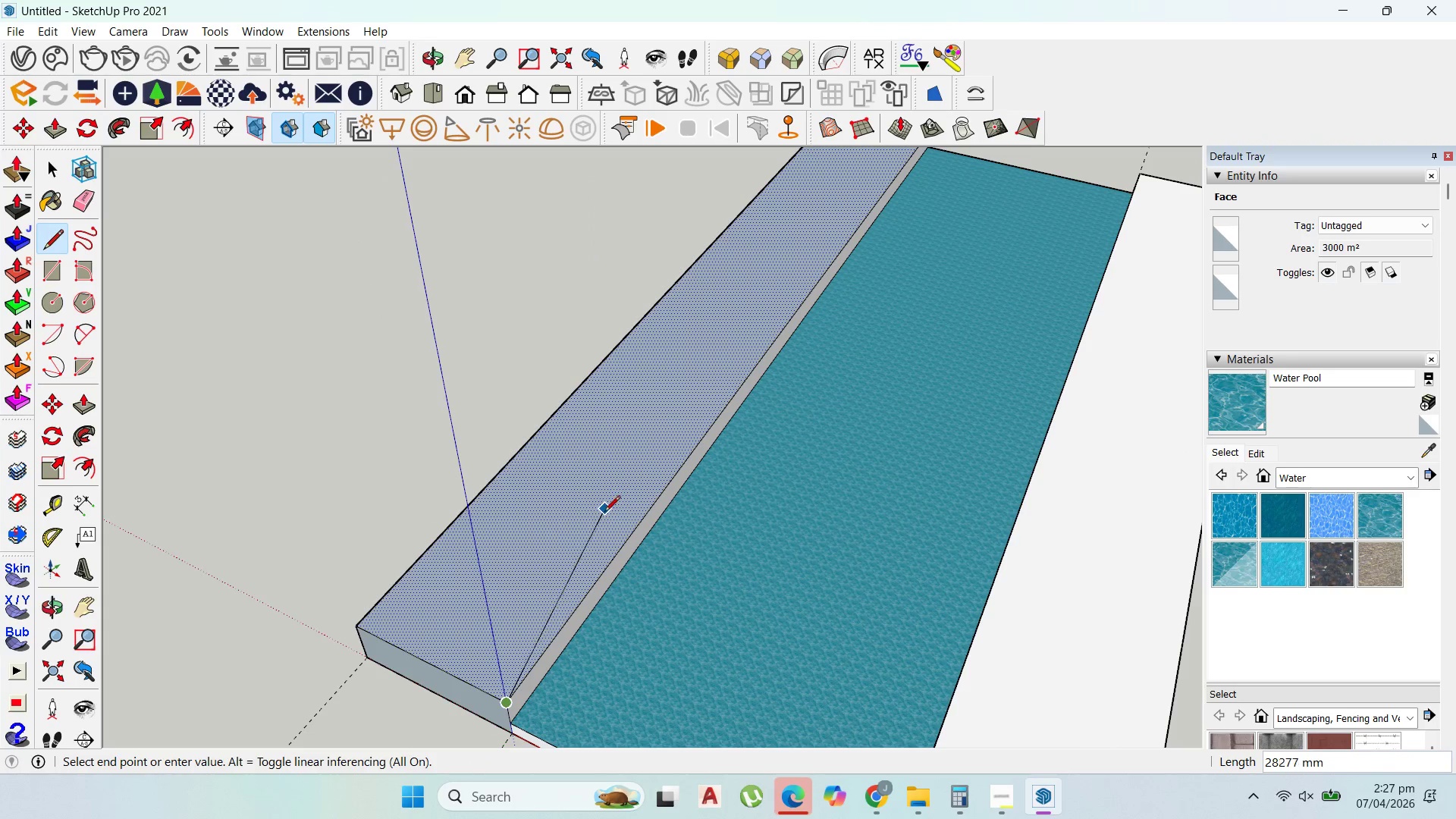 
left_click([570, 575])
 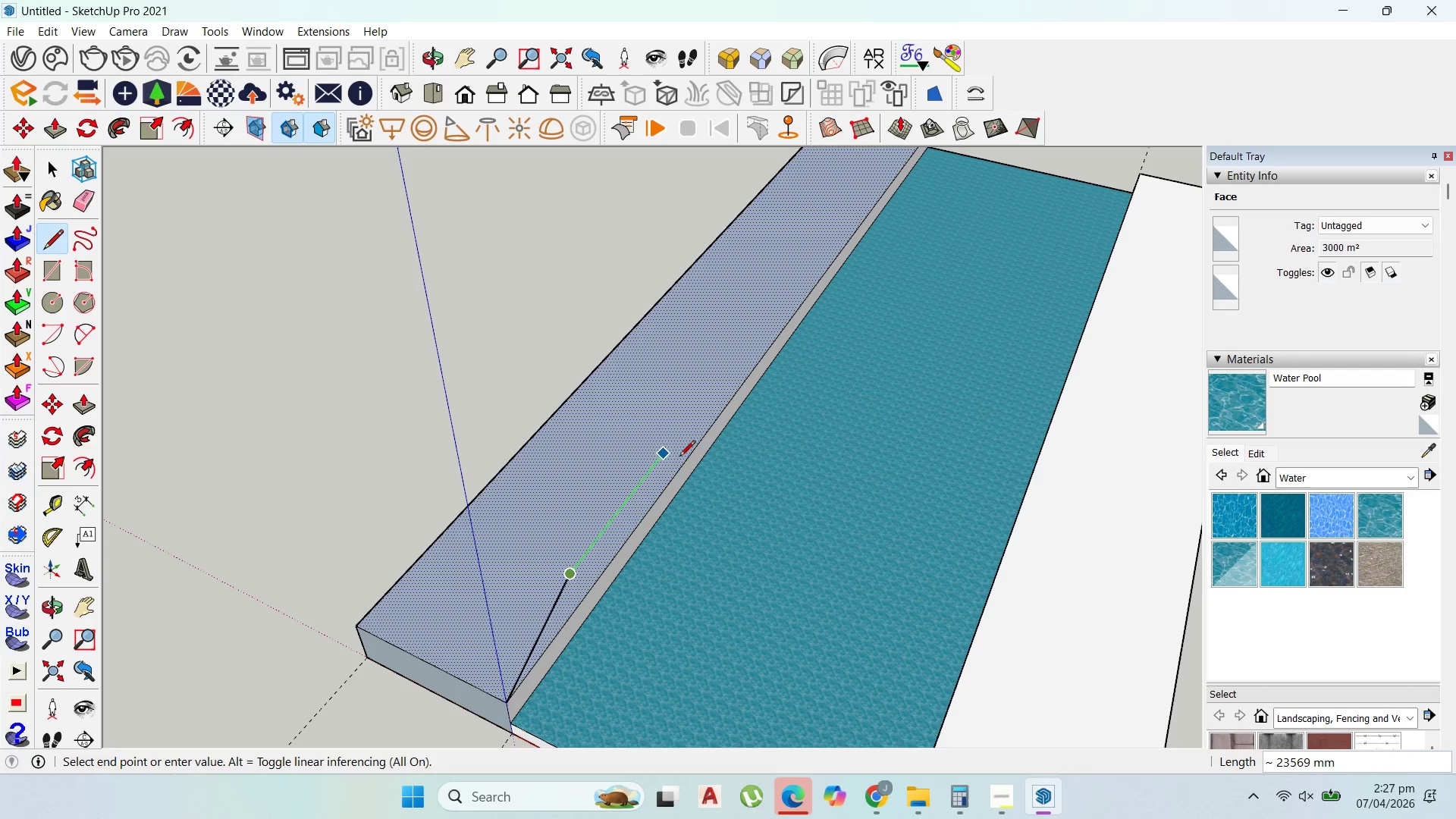 
left_click([999, 799])